 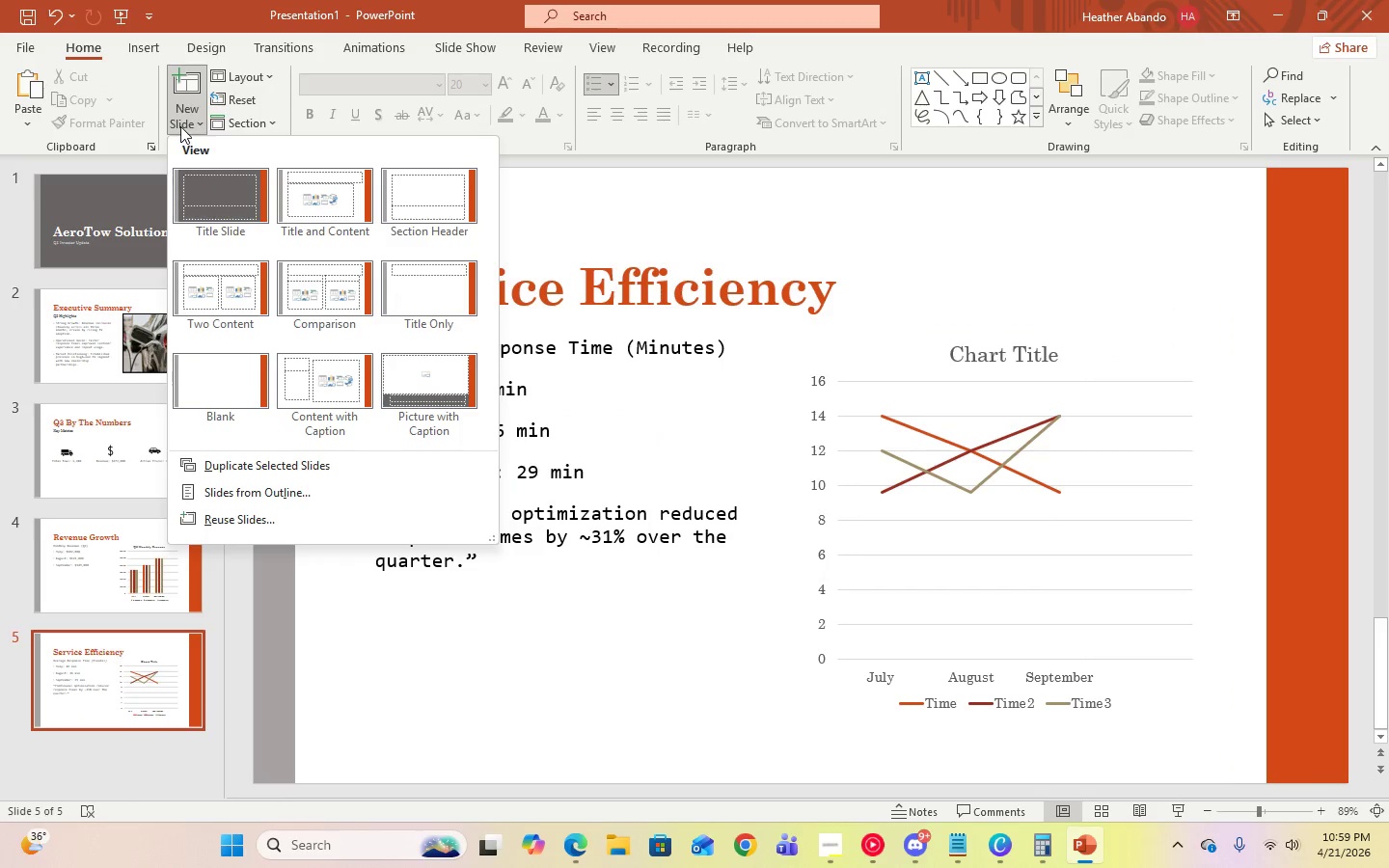 
left_click([325, 377])
 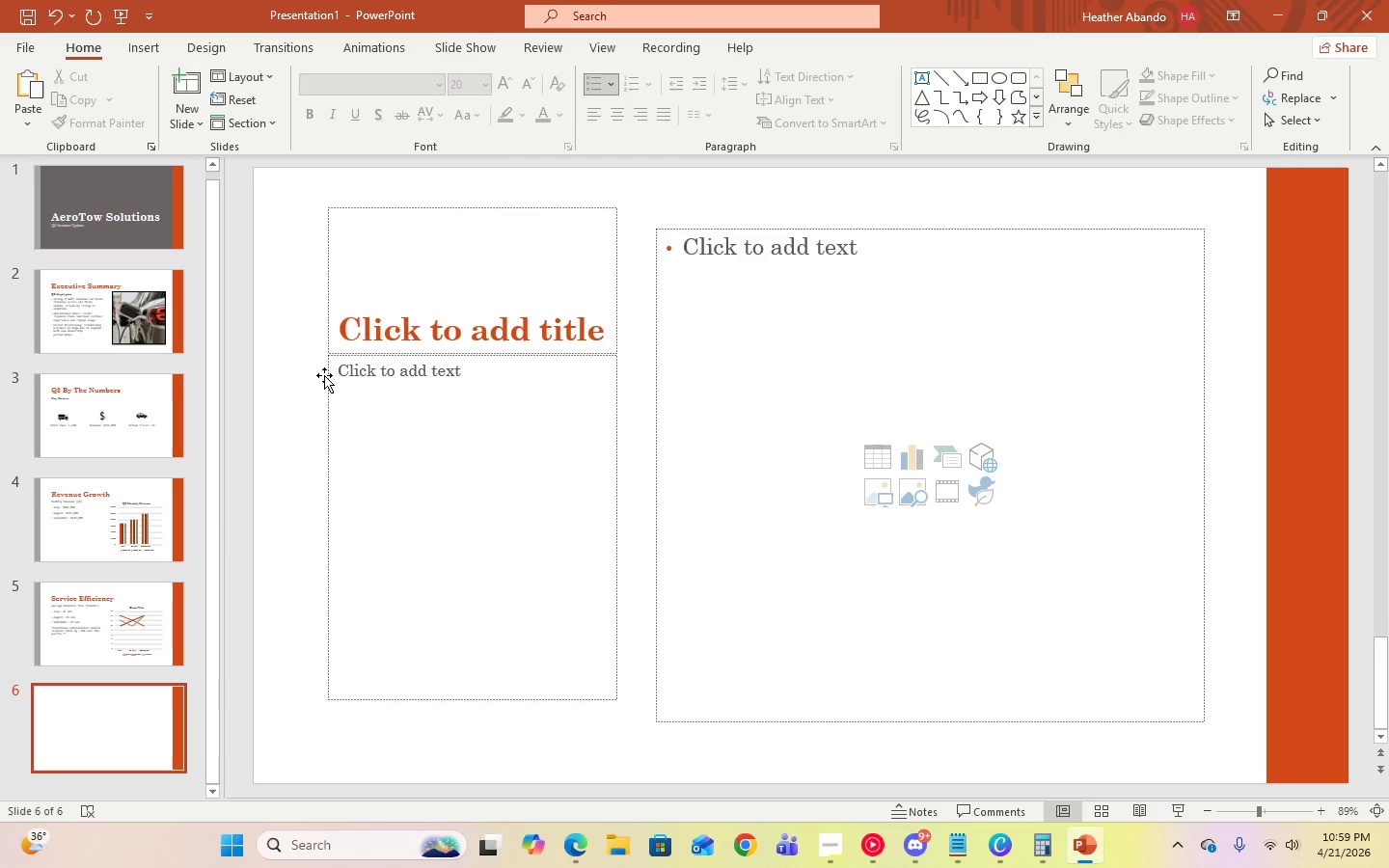 
wait(6.56)
 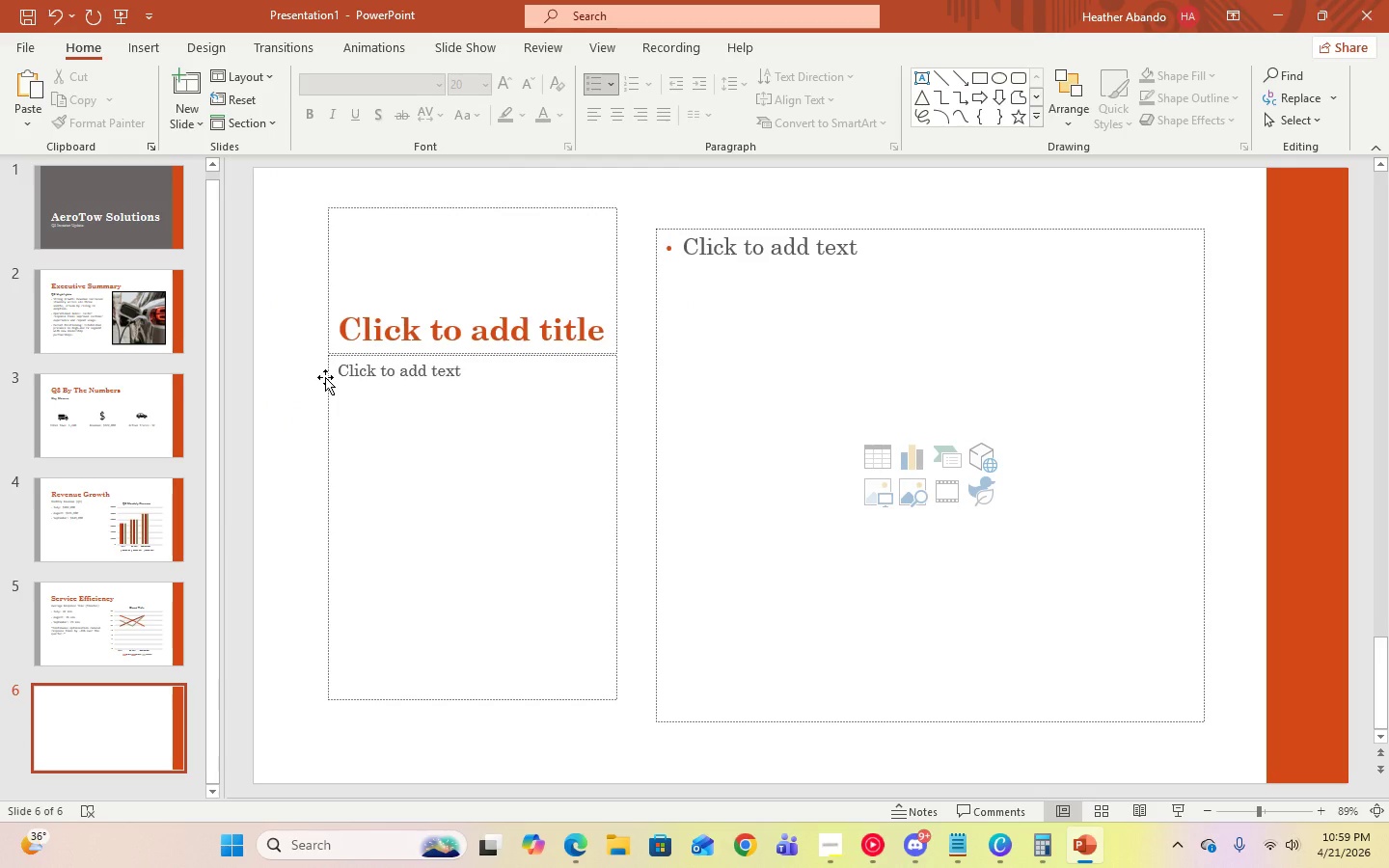 
left_click([231, 81])
 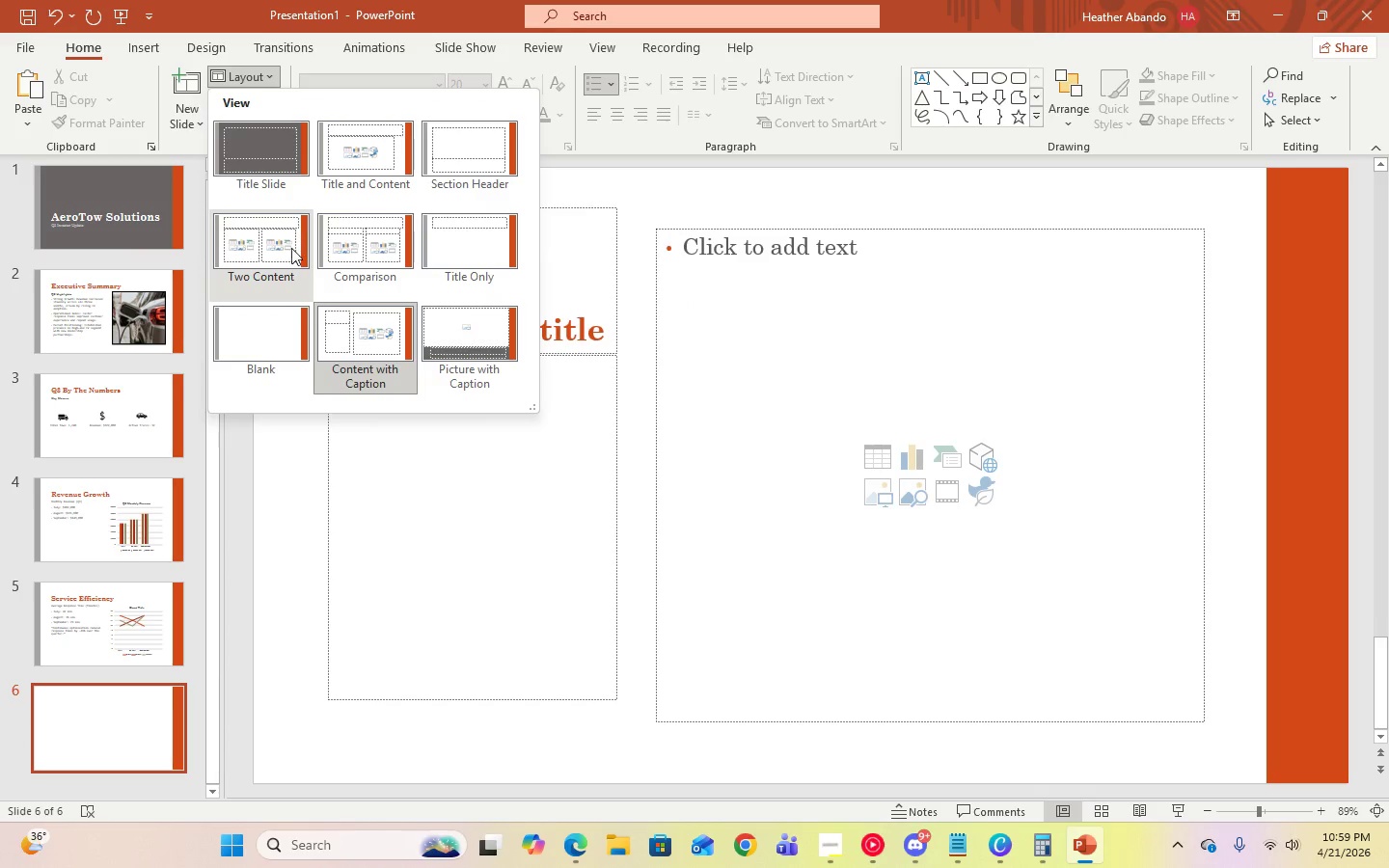 
left_click([290, 250])
 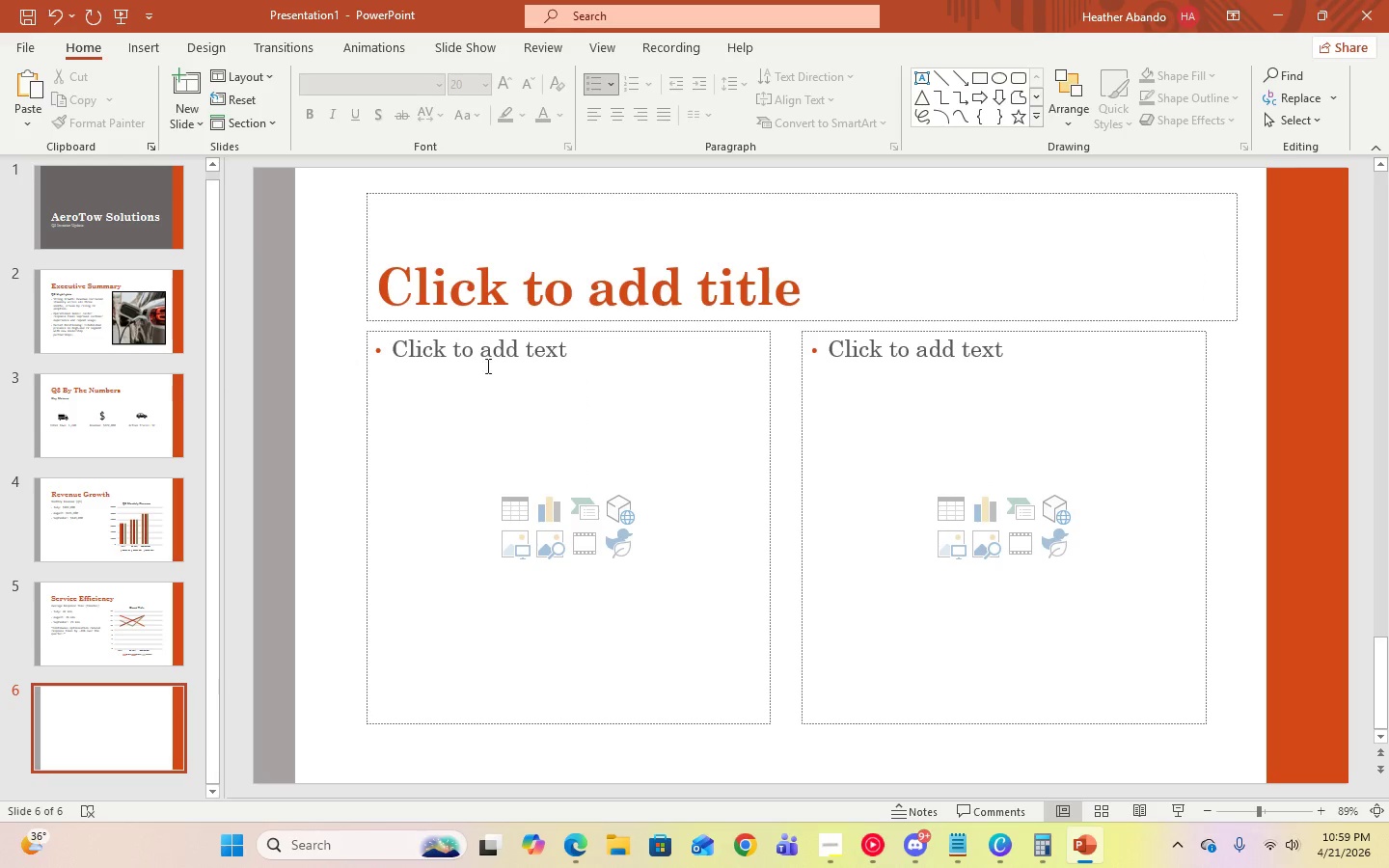 
left_click([494, 302])
 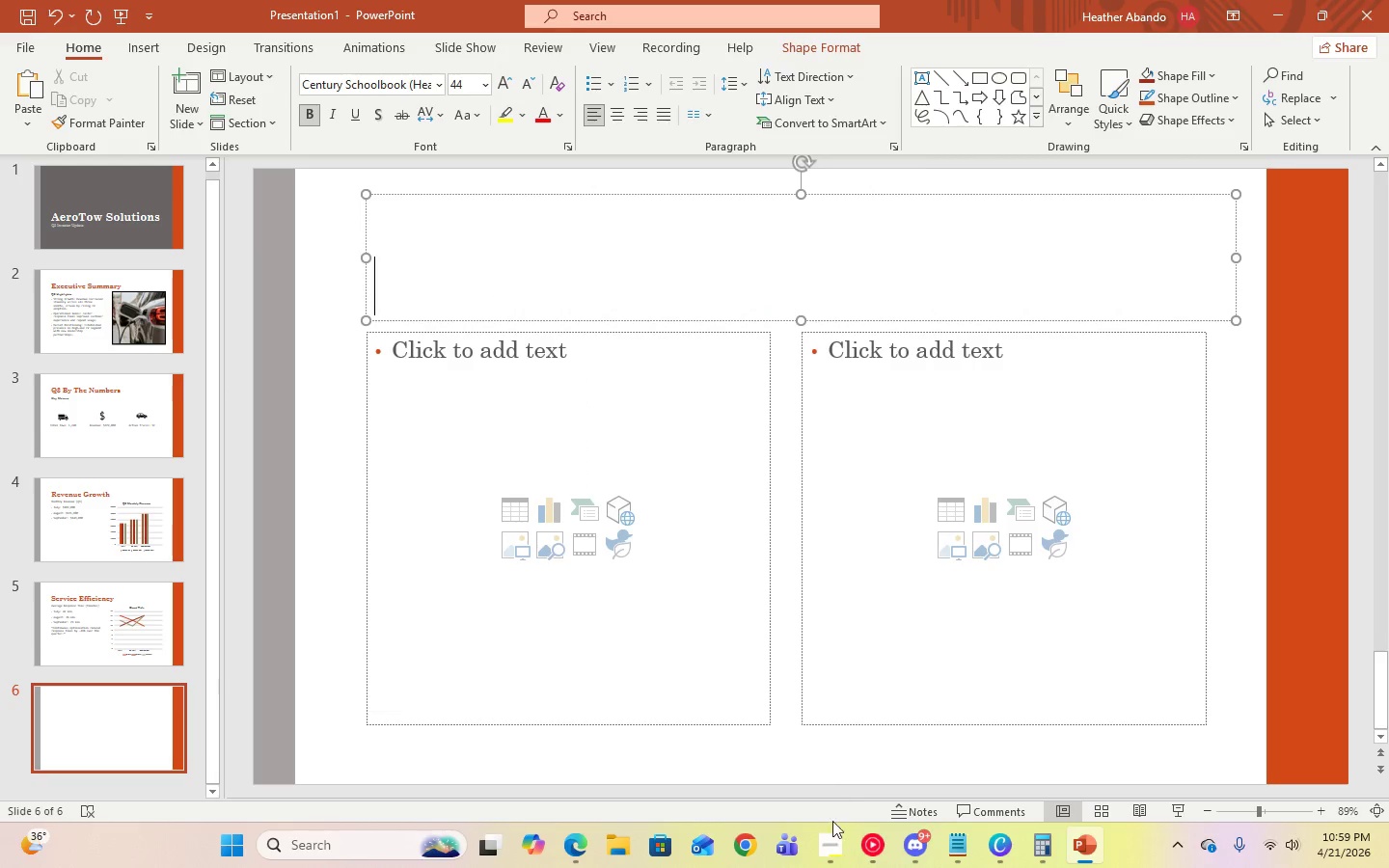 
left_click([832, 840])